 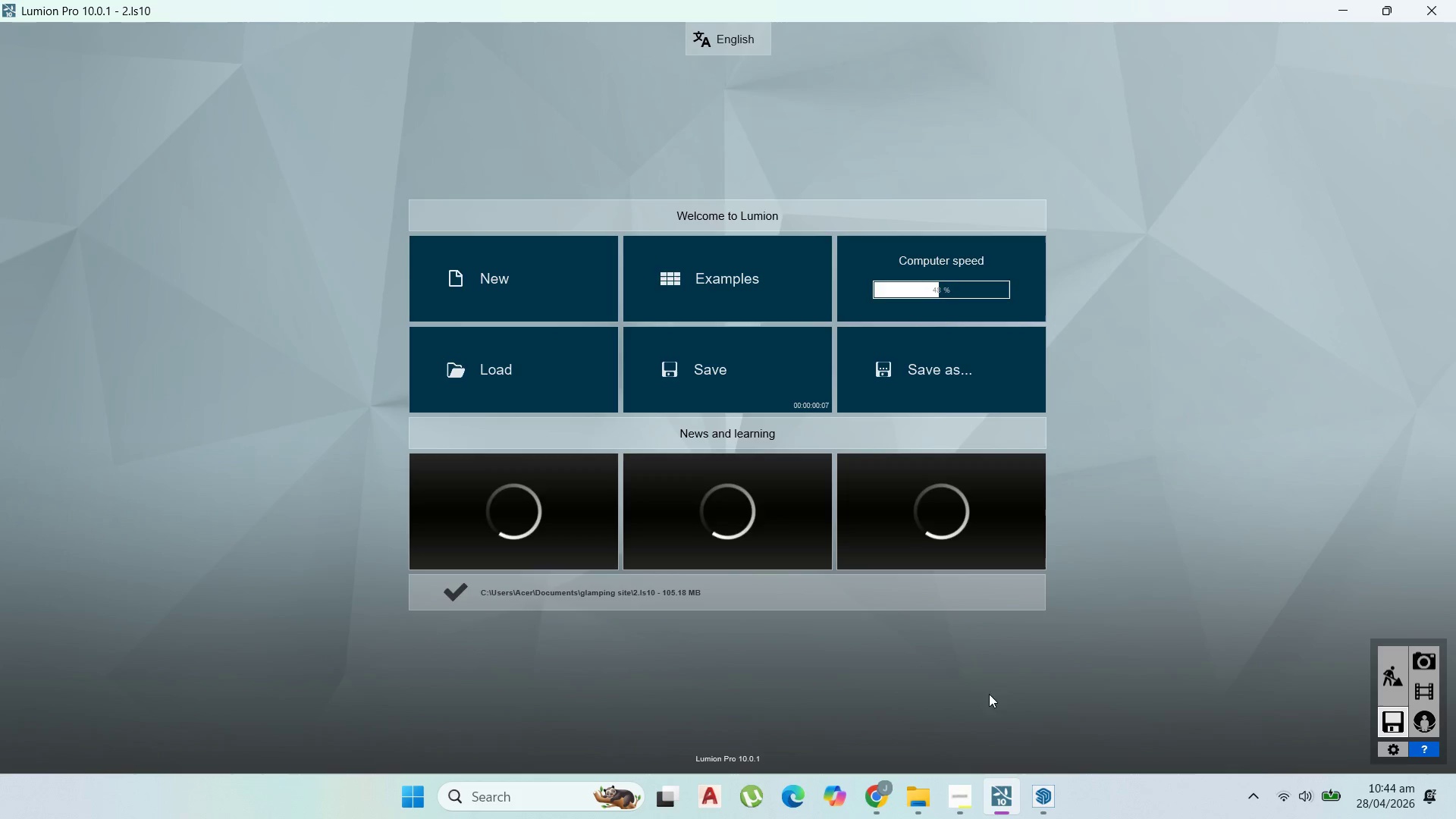 
double_click([1422, 660])
 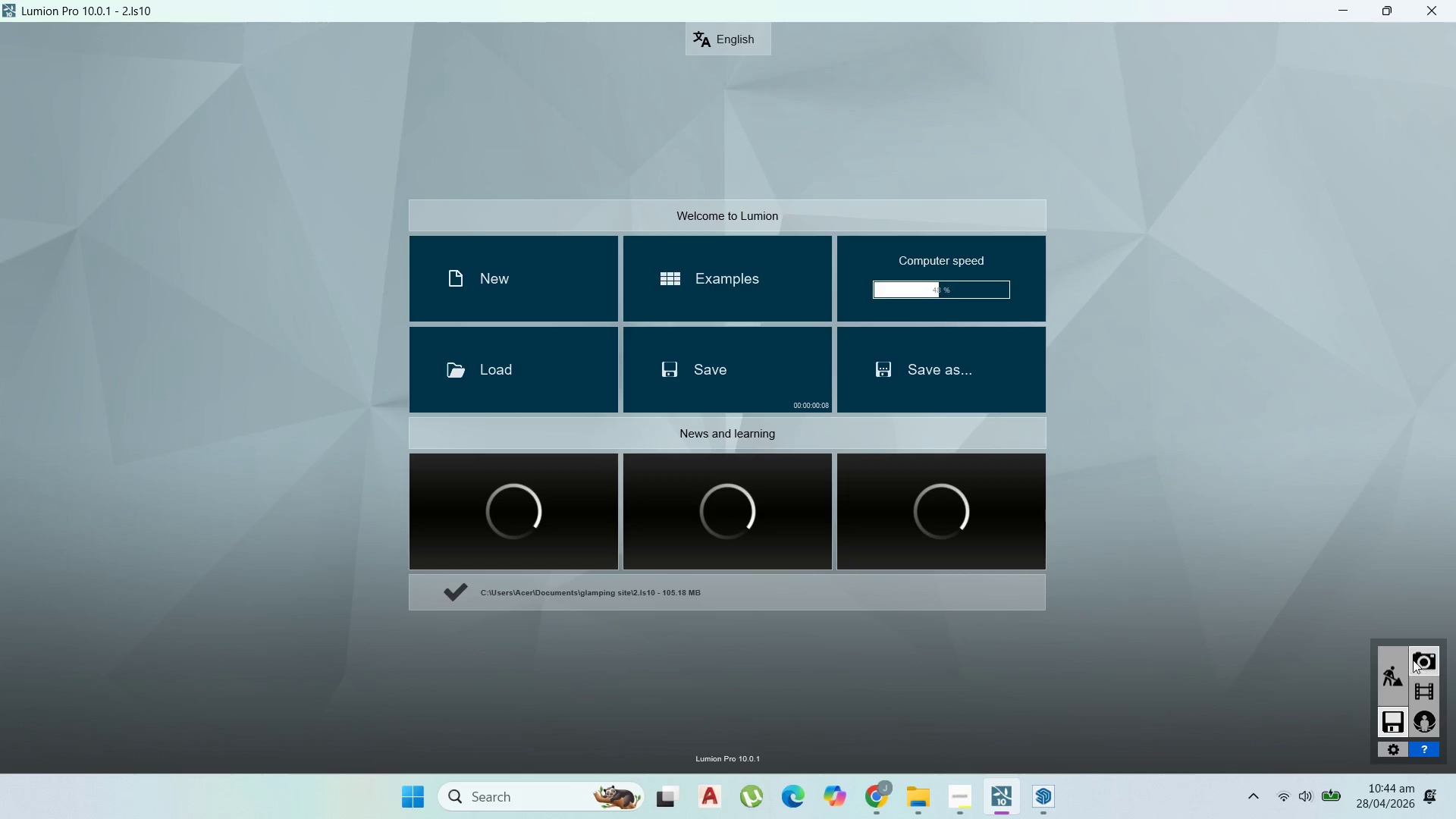 
mouse_move([1388, 640])
 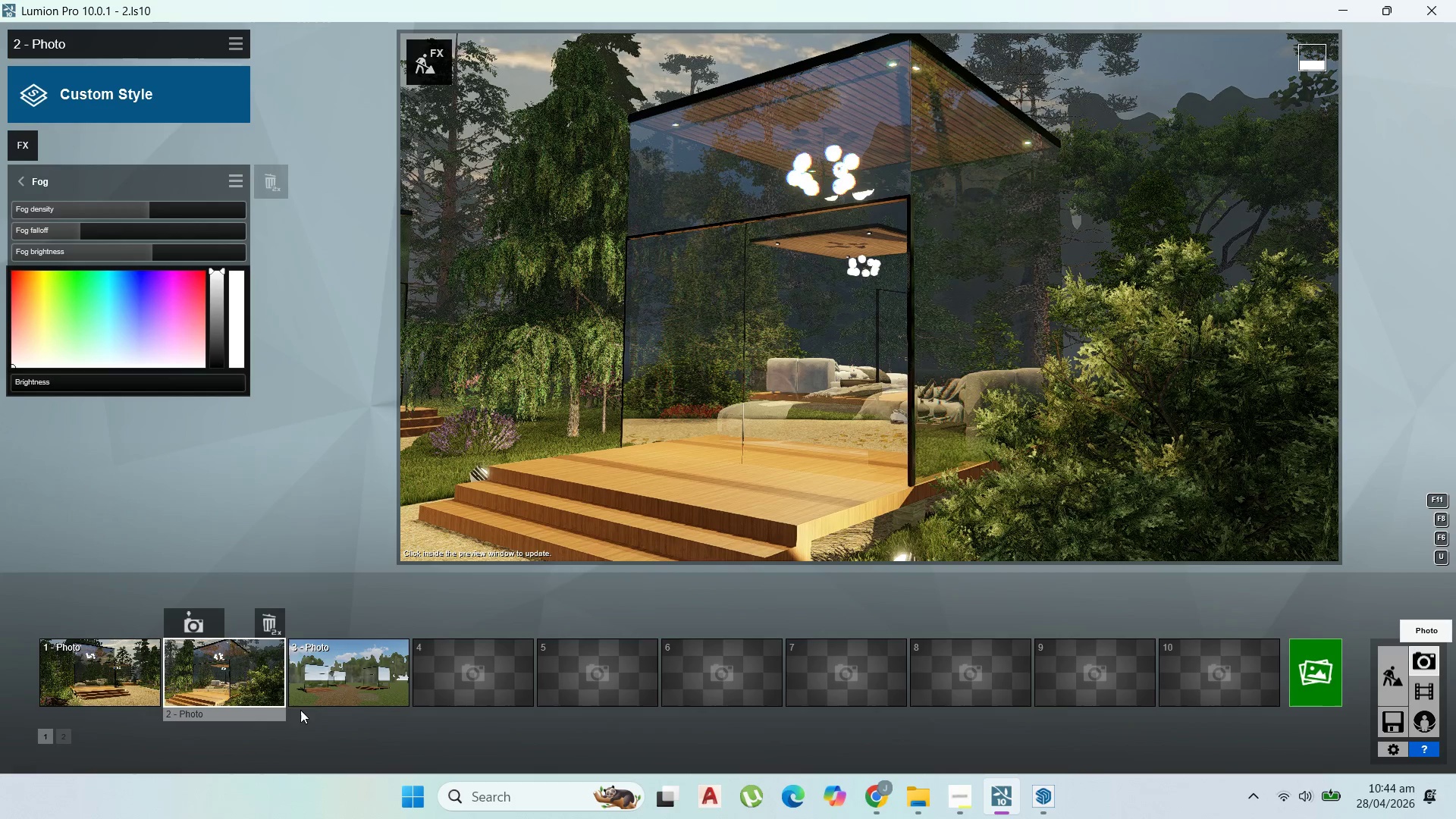 
left_click([228, 680])
 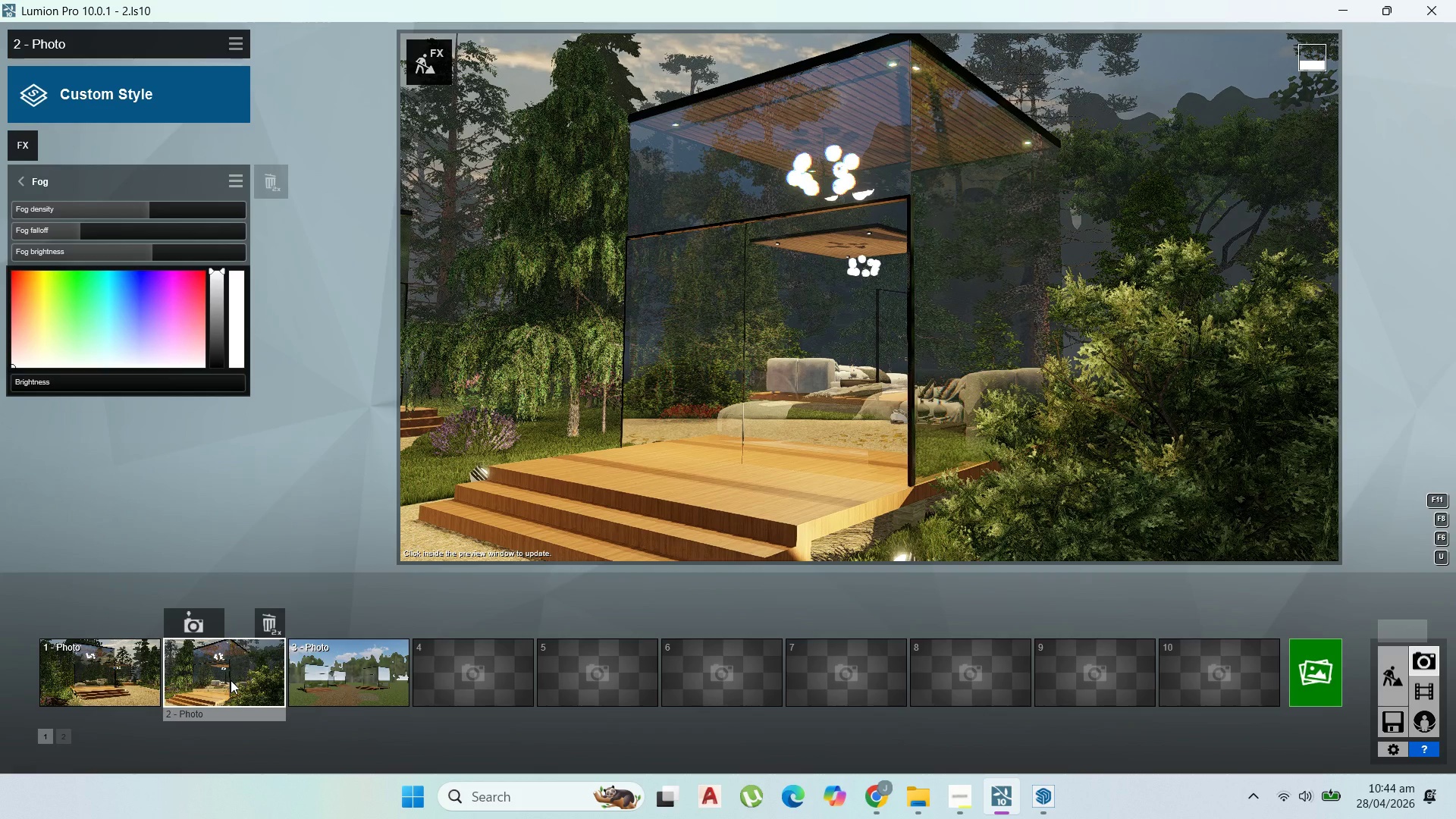 
left_click([231, 680])
 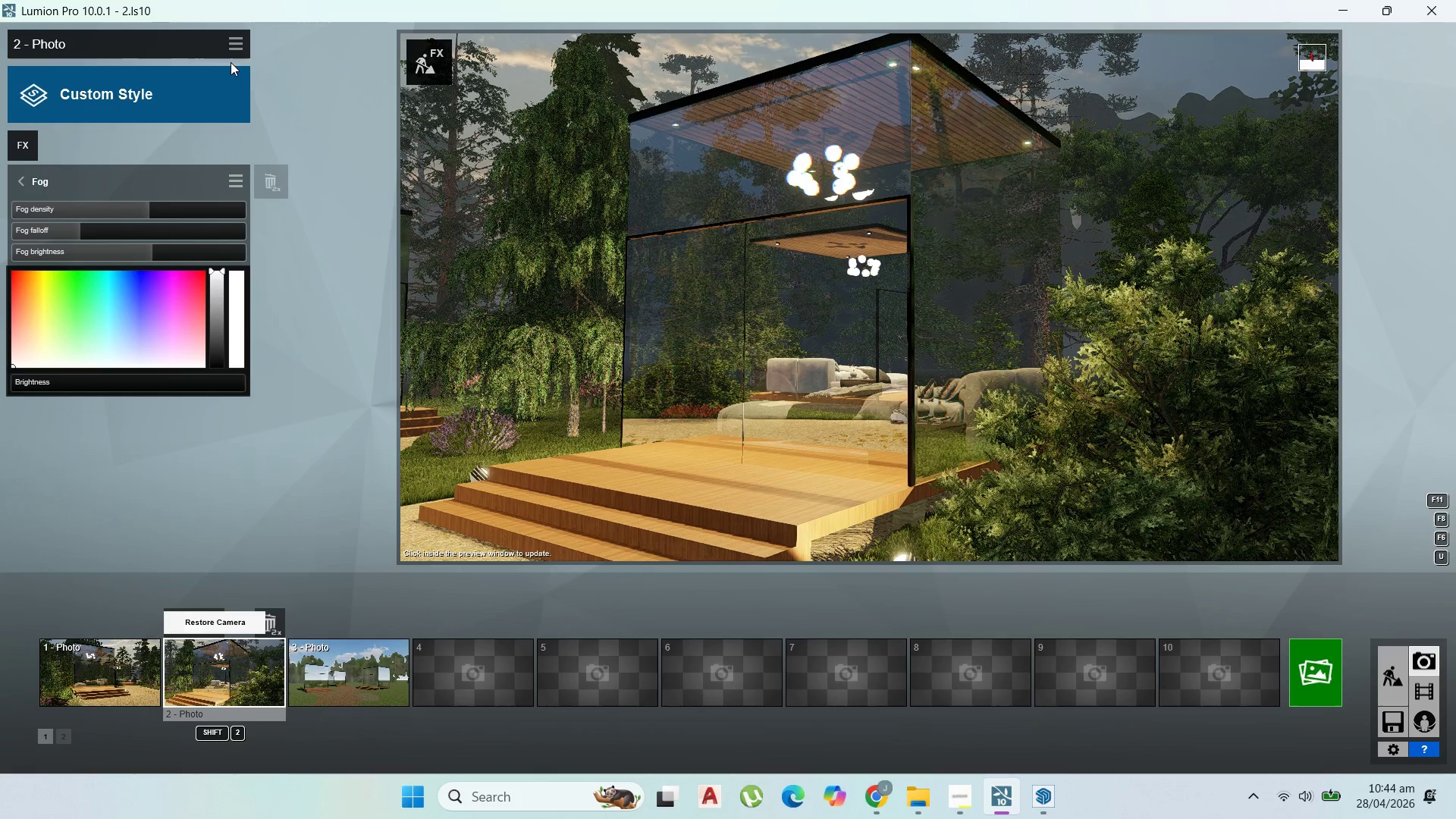 
left_click([243, 39])
 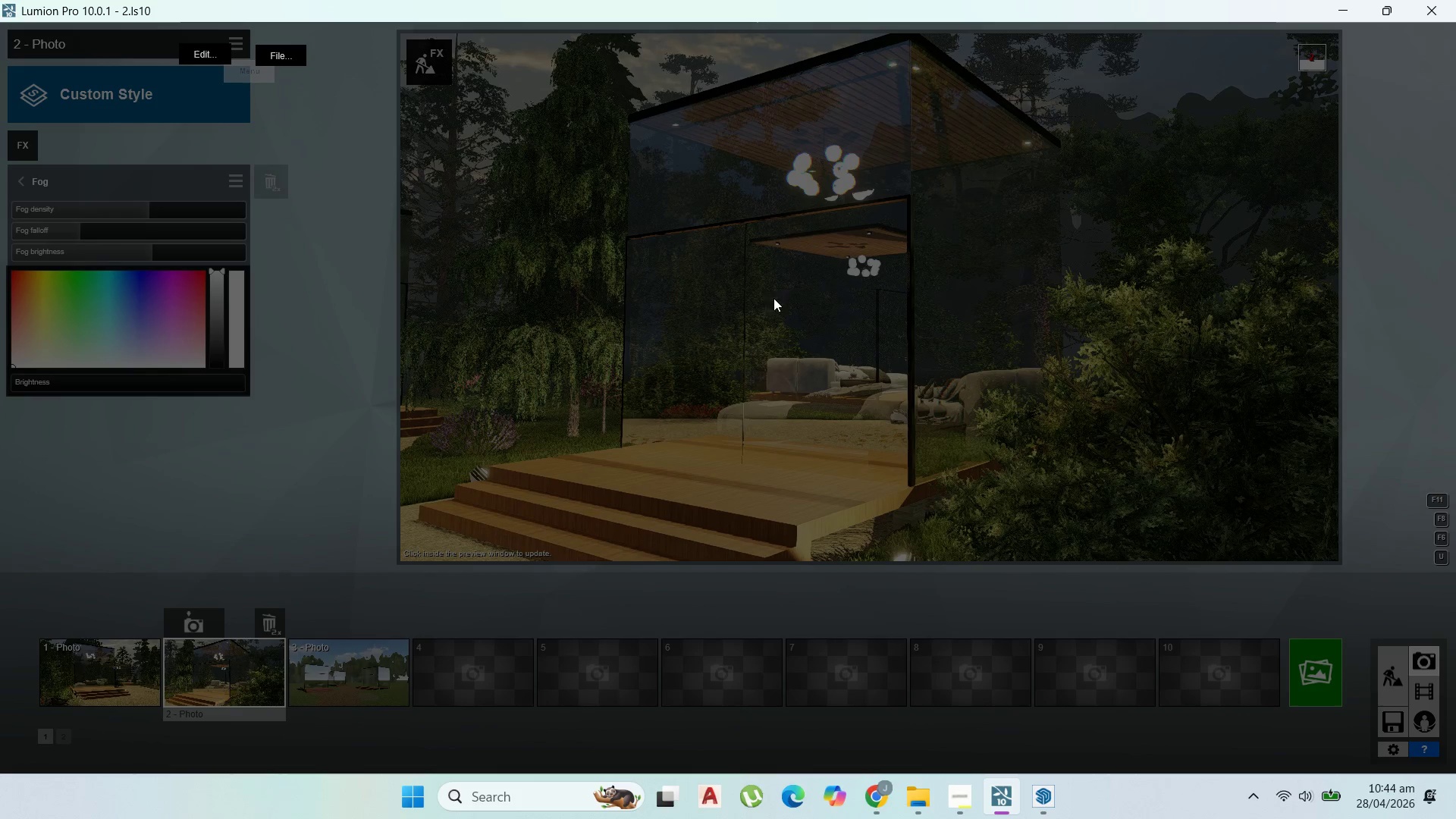 
left_click([1418, 579])
 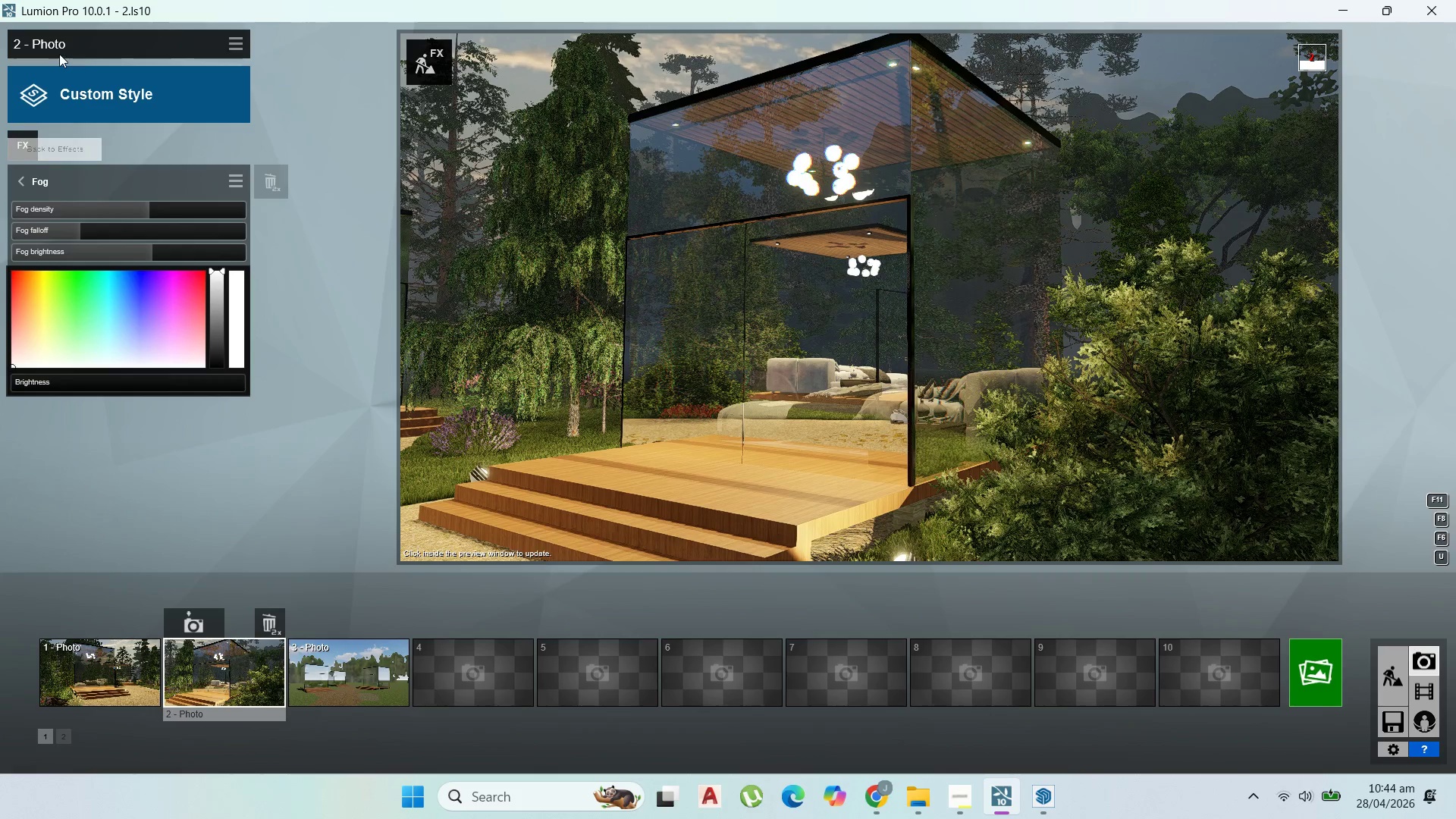 
wait(6.33)
 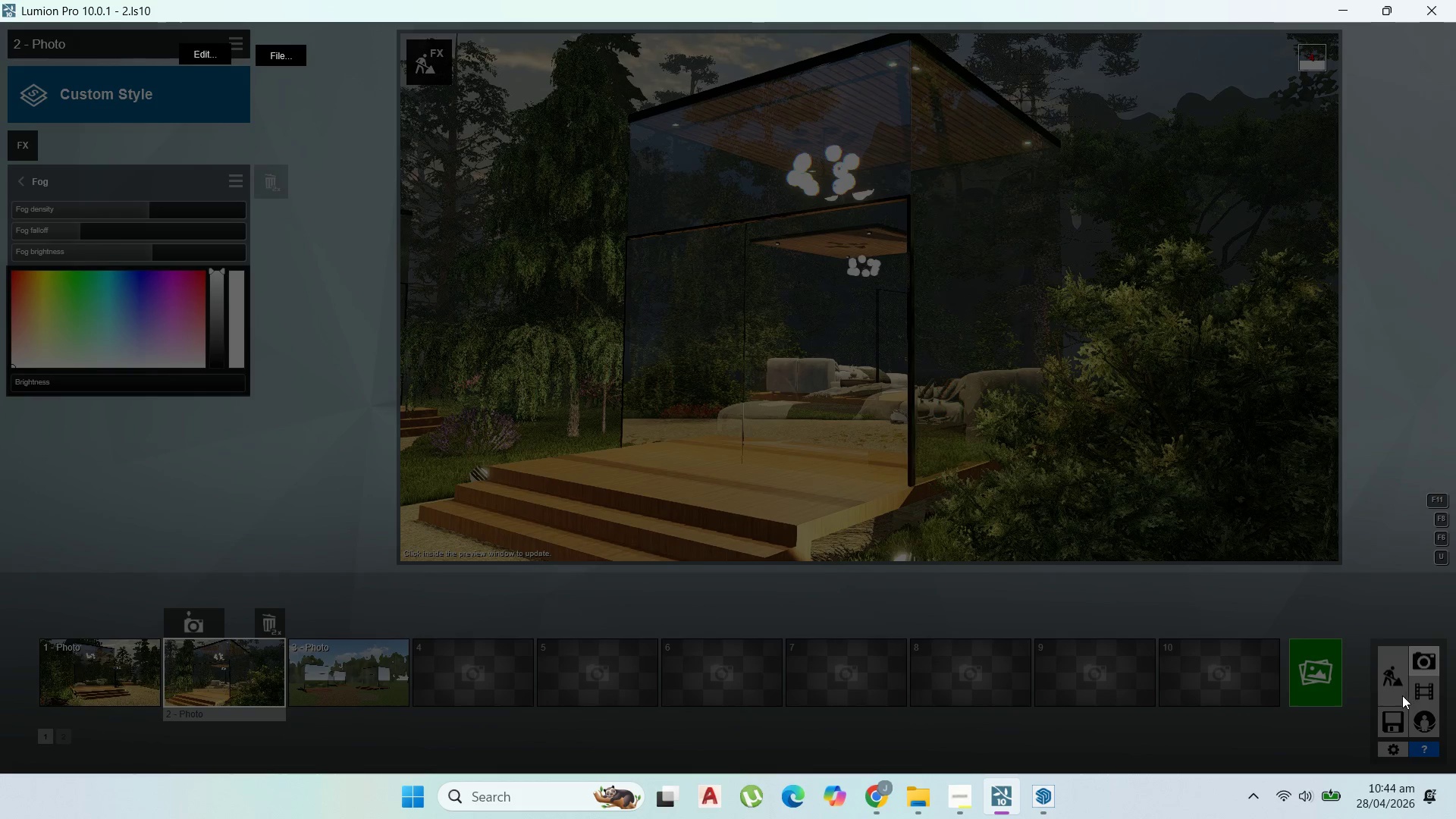 
left_click([1306, 669])
 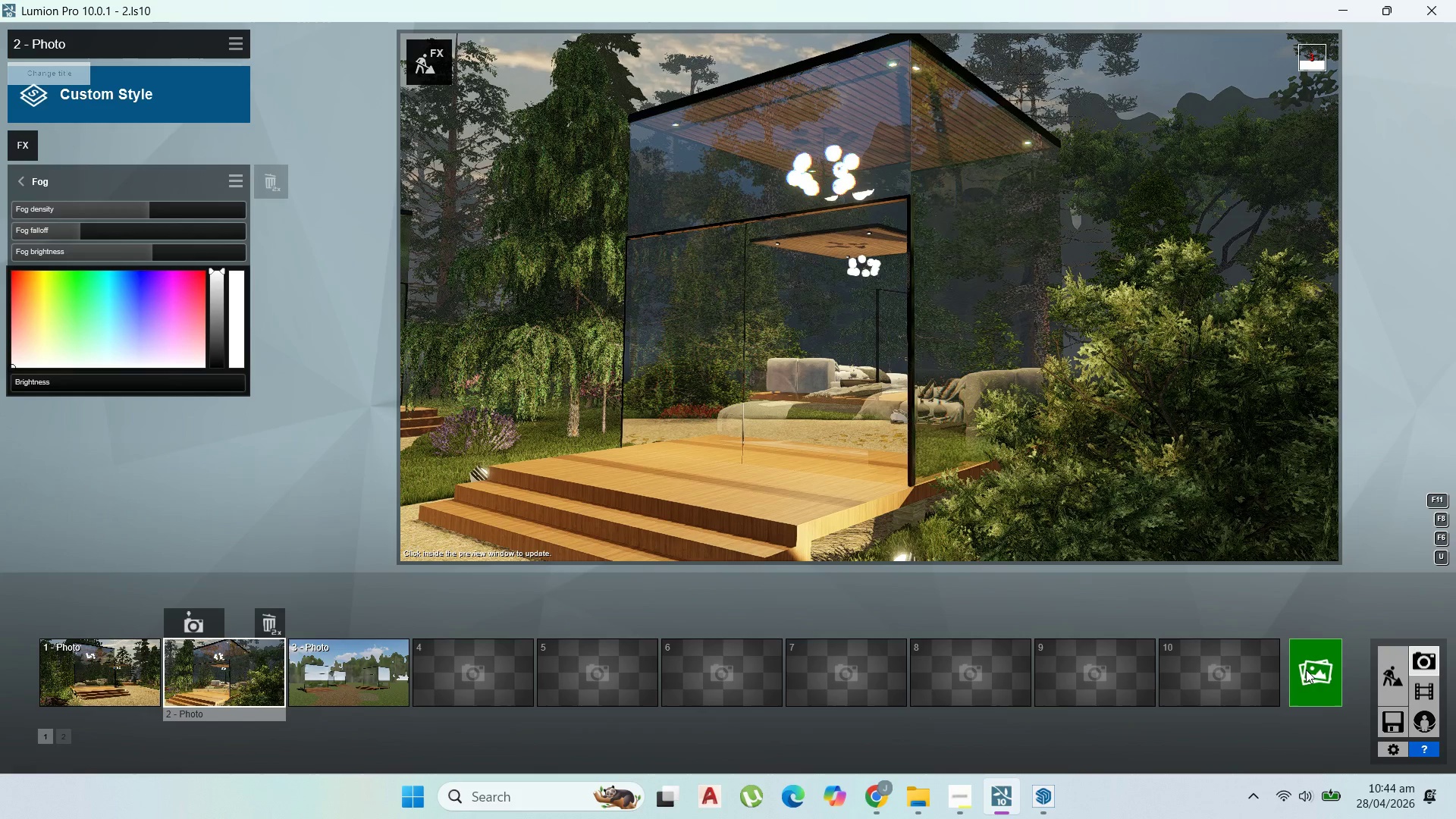 
left_click([1309, 671])
 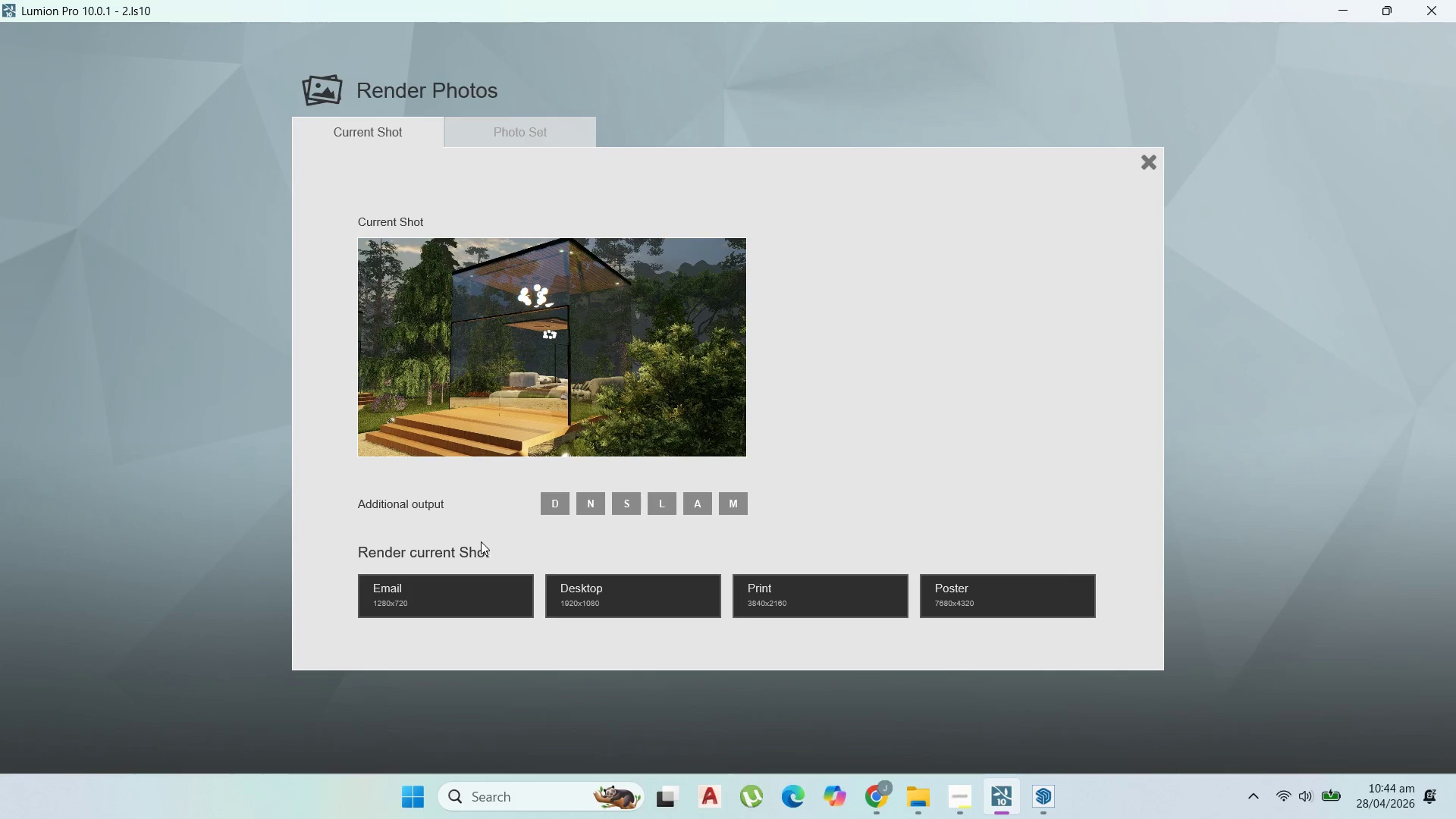 
left_click([689, 608])
 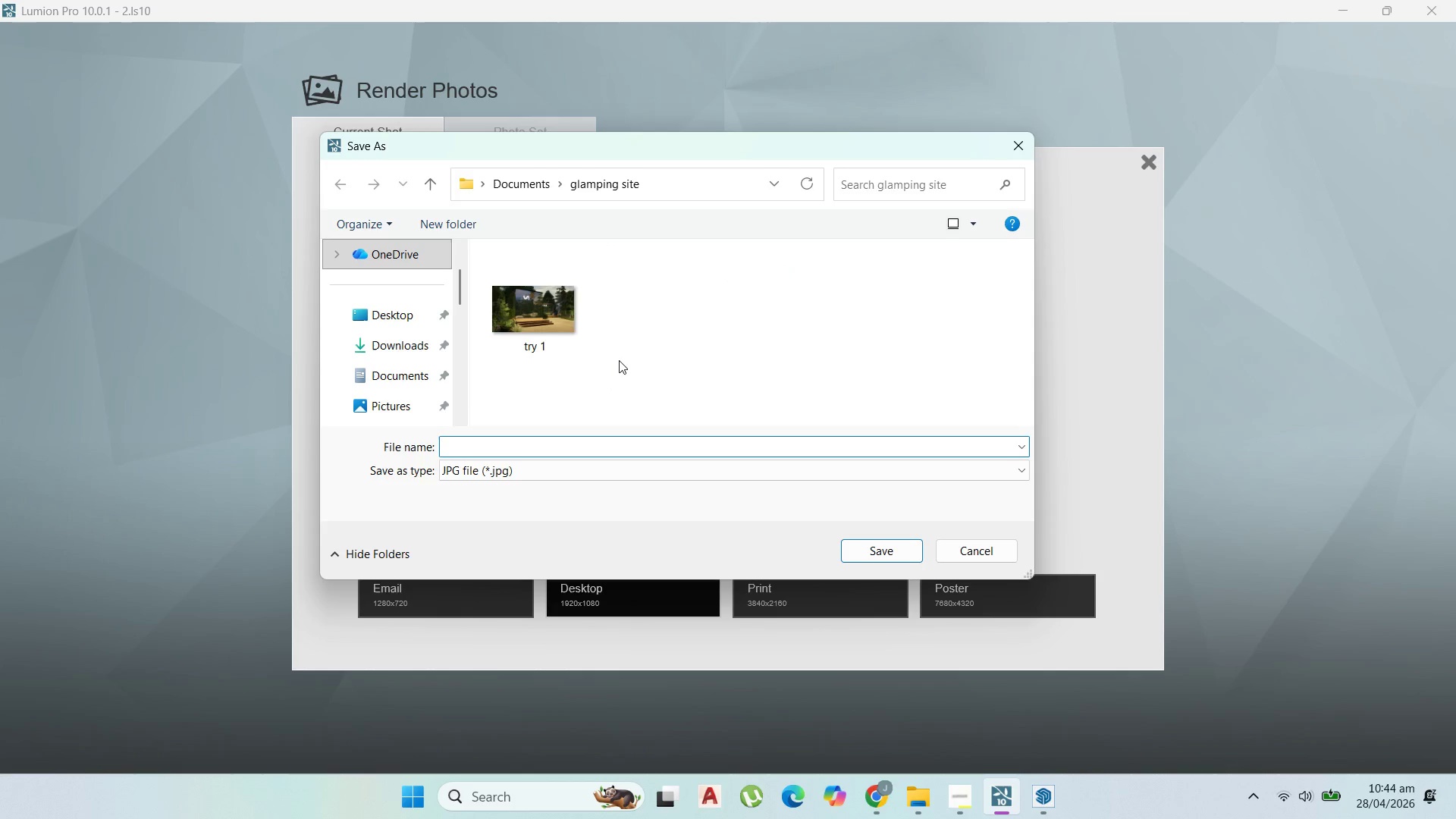 
type(try 2)
 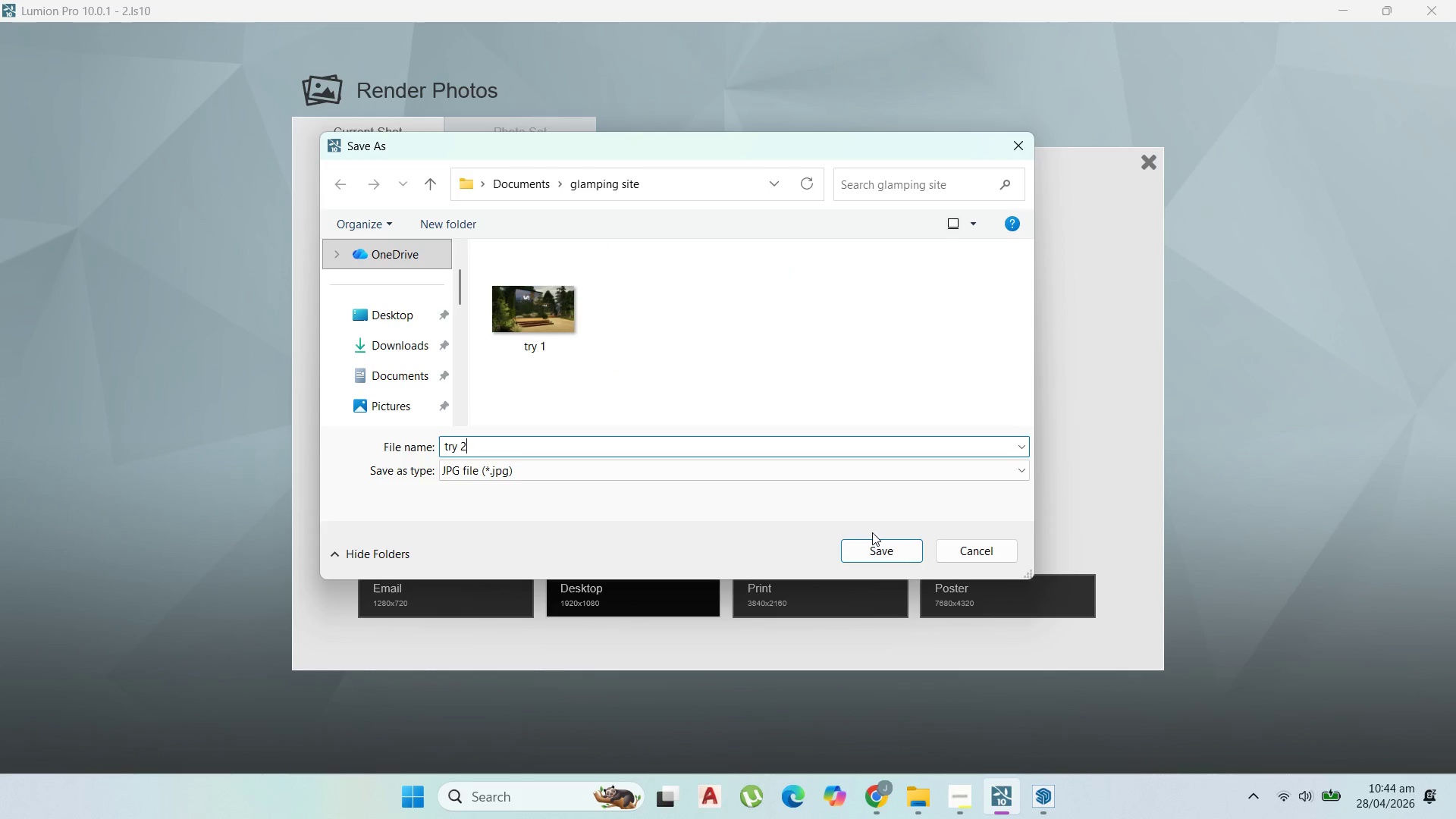 
left_click([874, 544])
 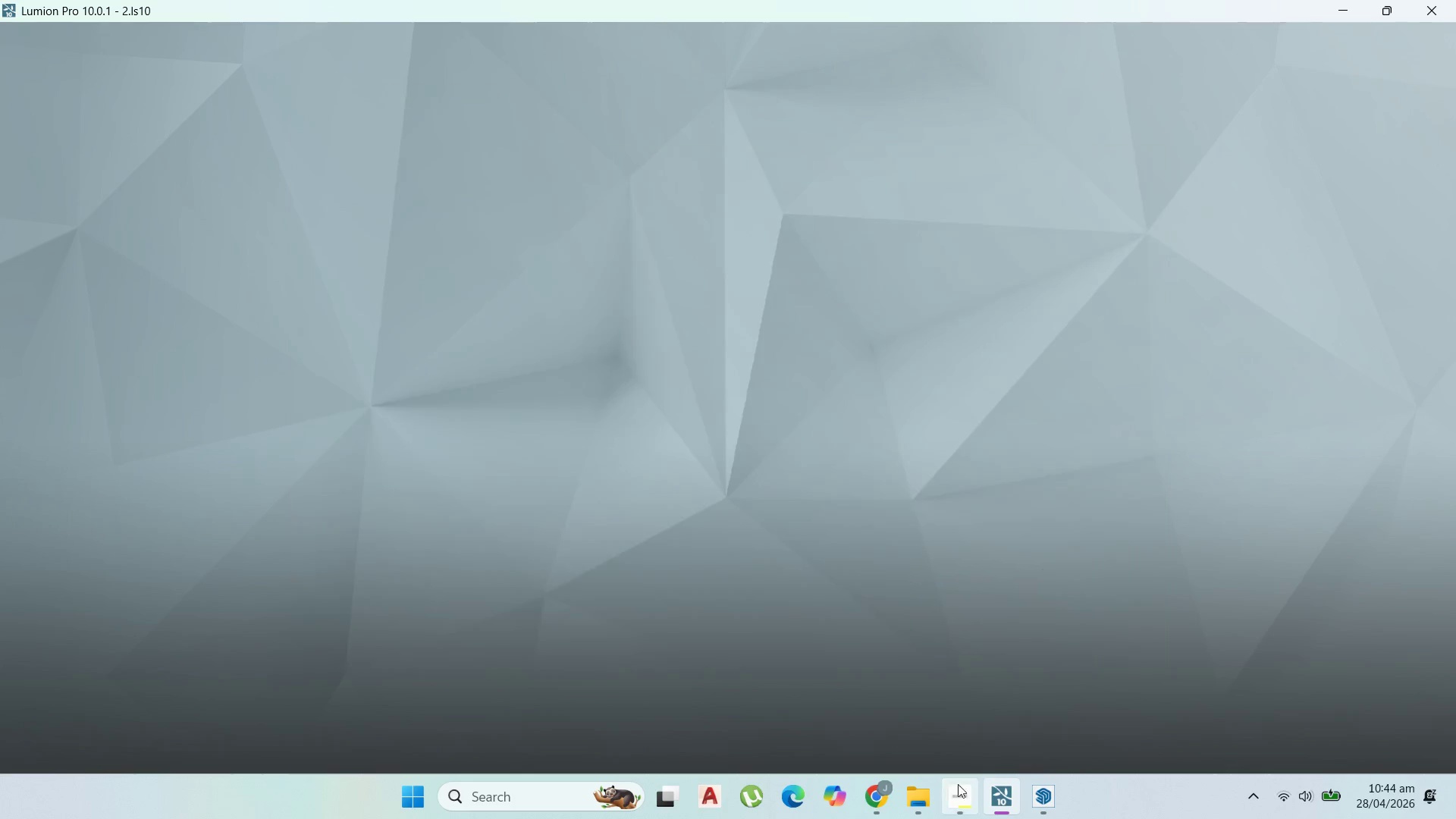 
left_click([952, 789])